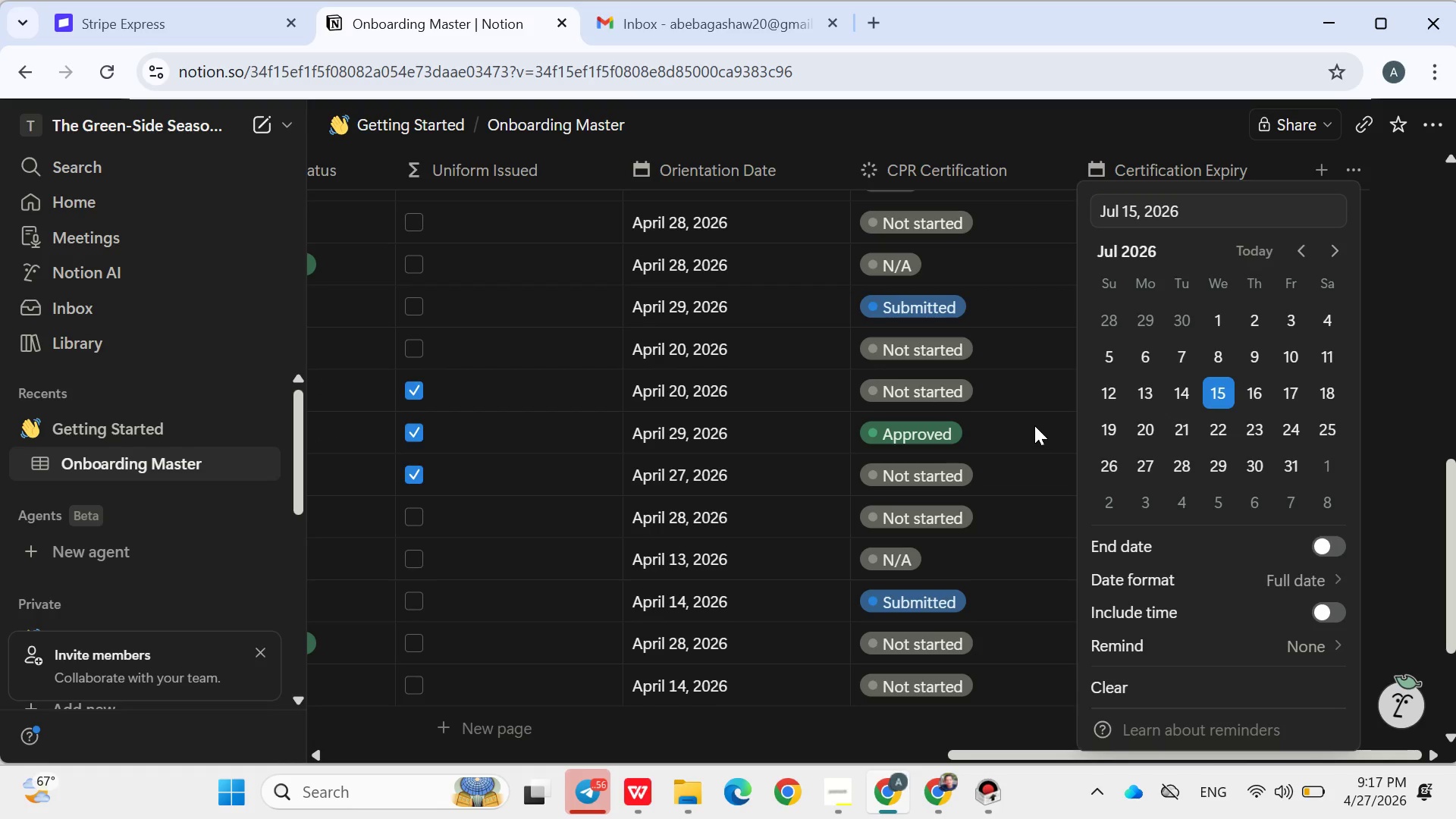 
left_click([1034, 425])
 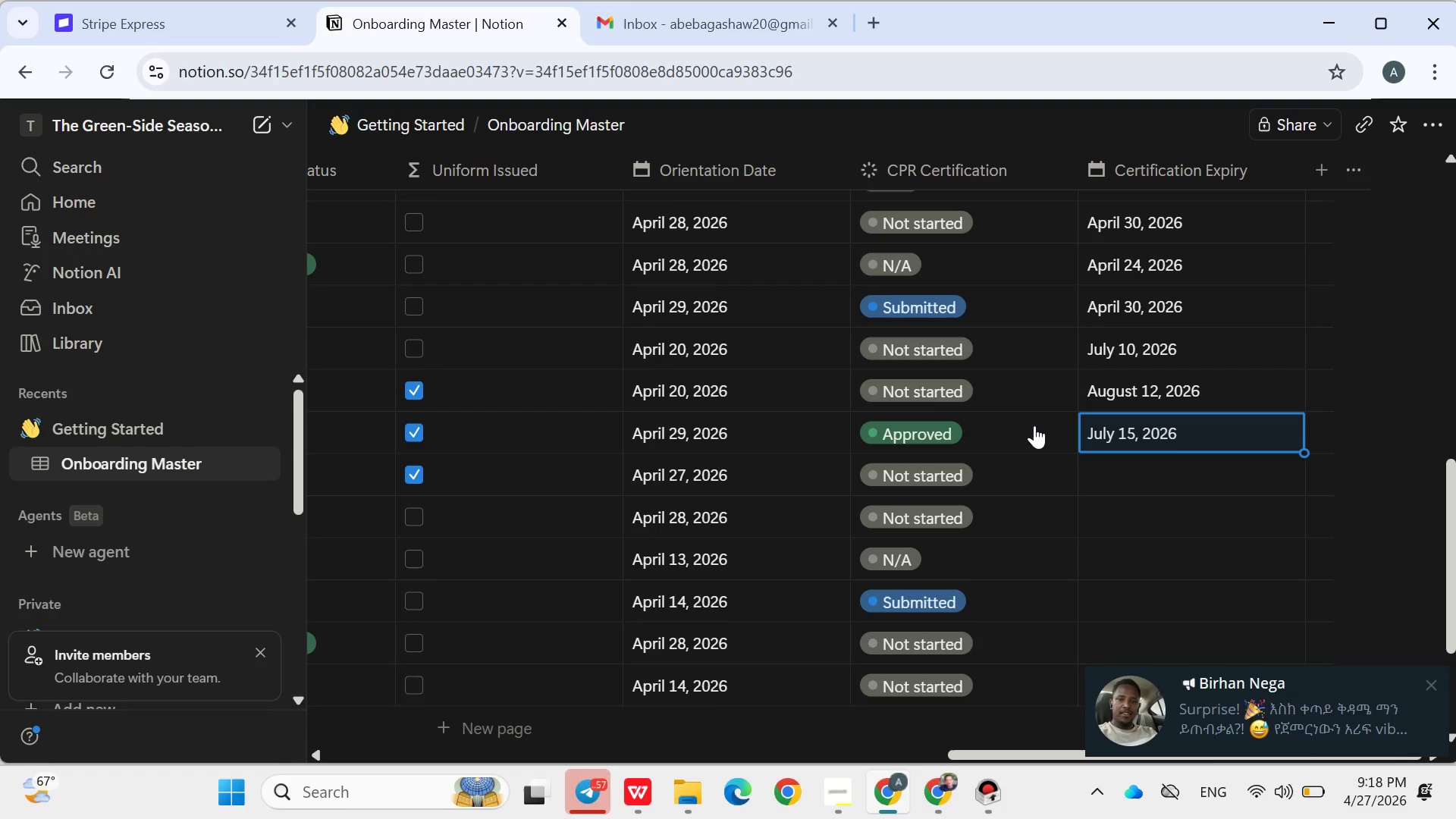 
wait(59.23)
 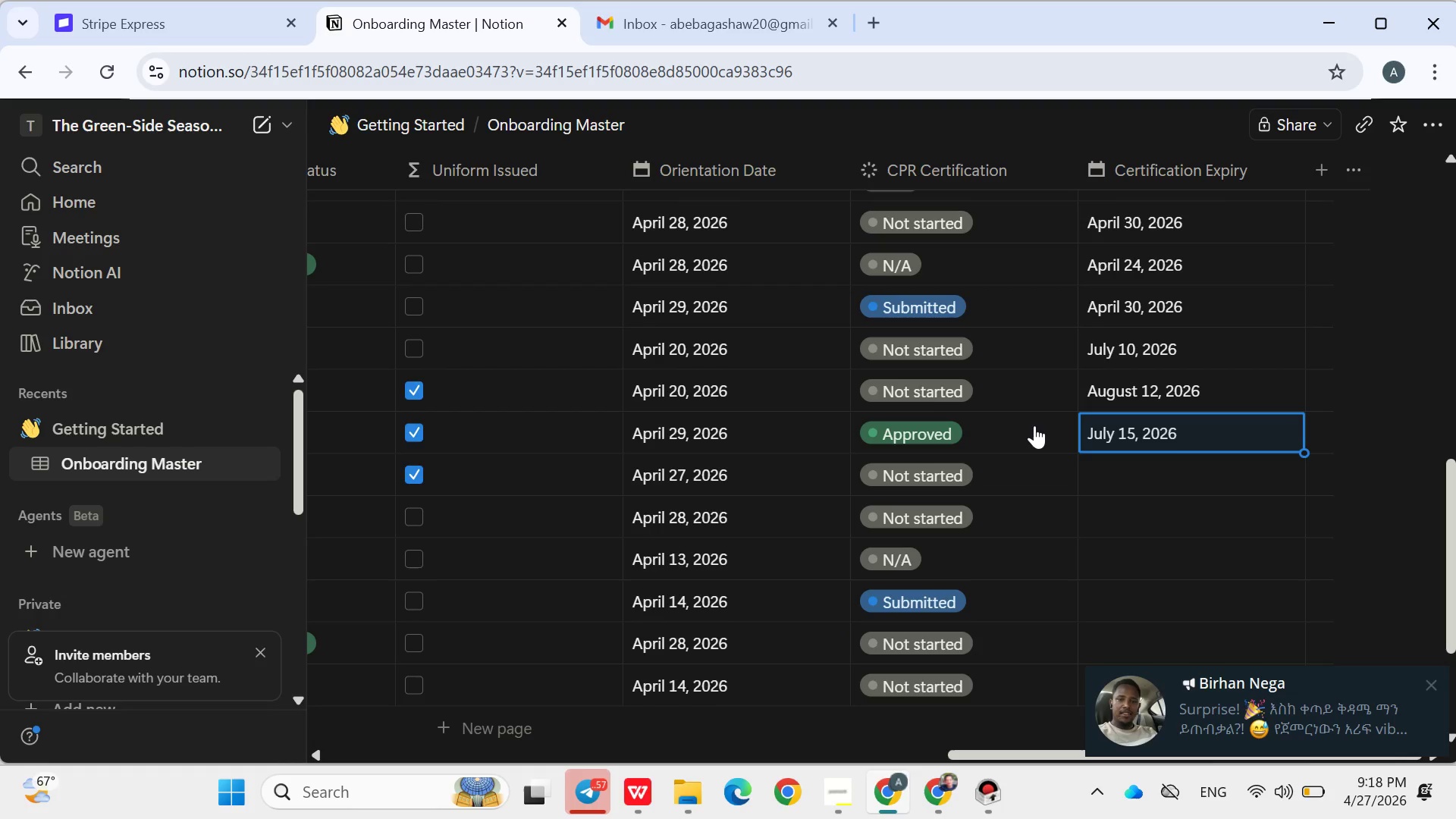 
left_click([1434, 681])
 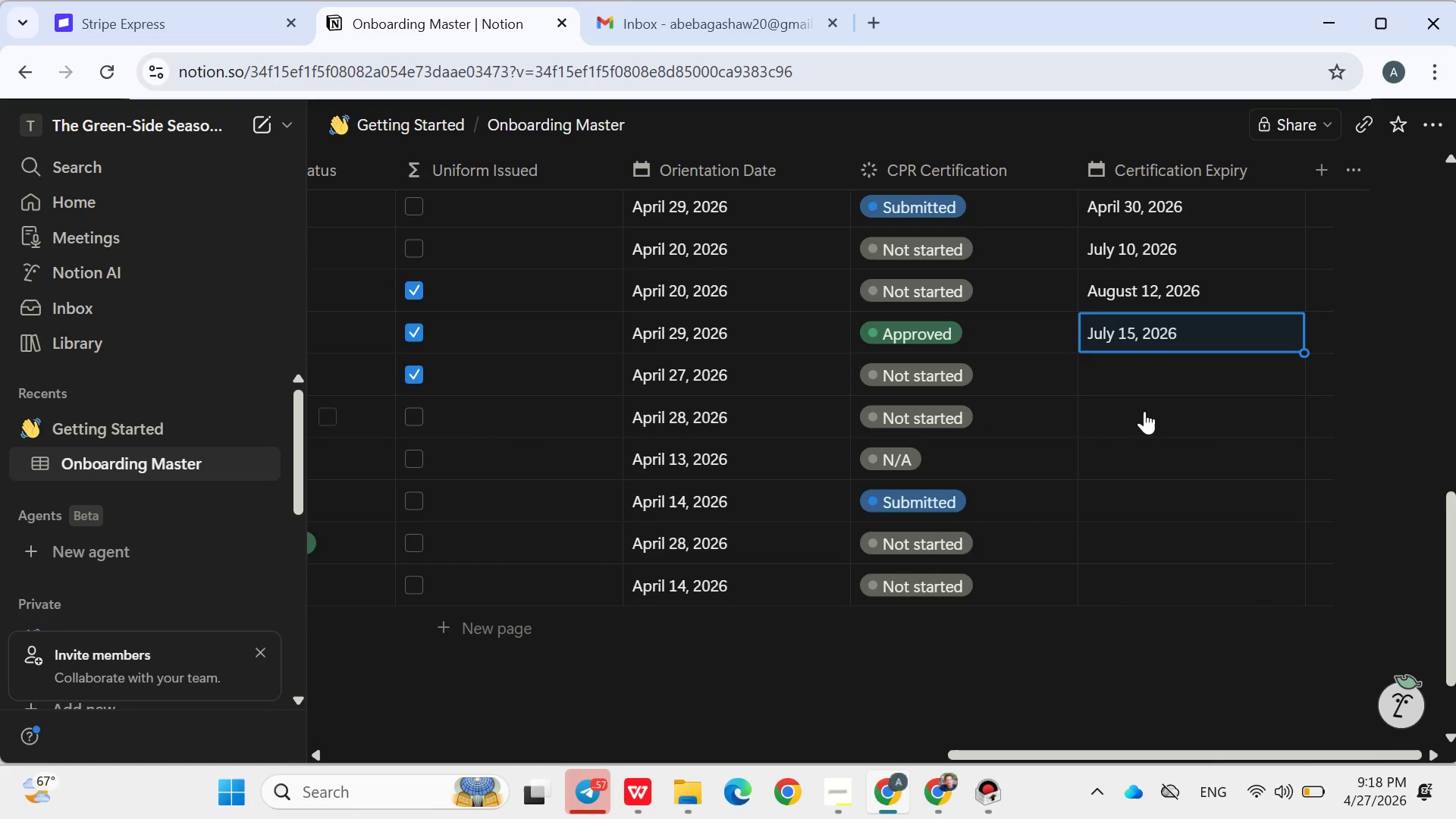 
left_click([1122, 381])
 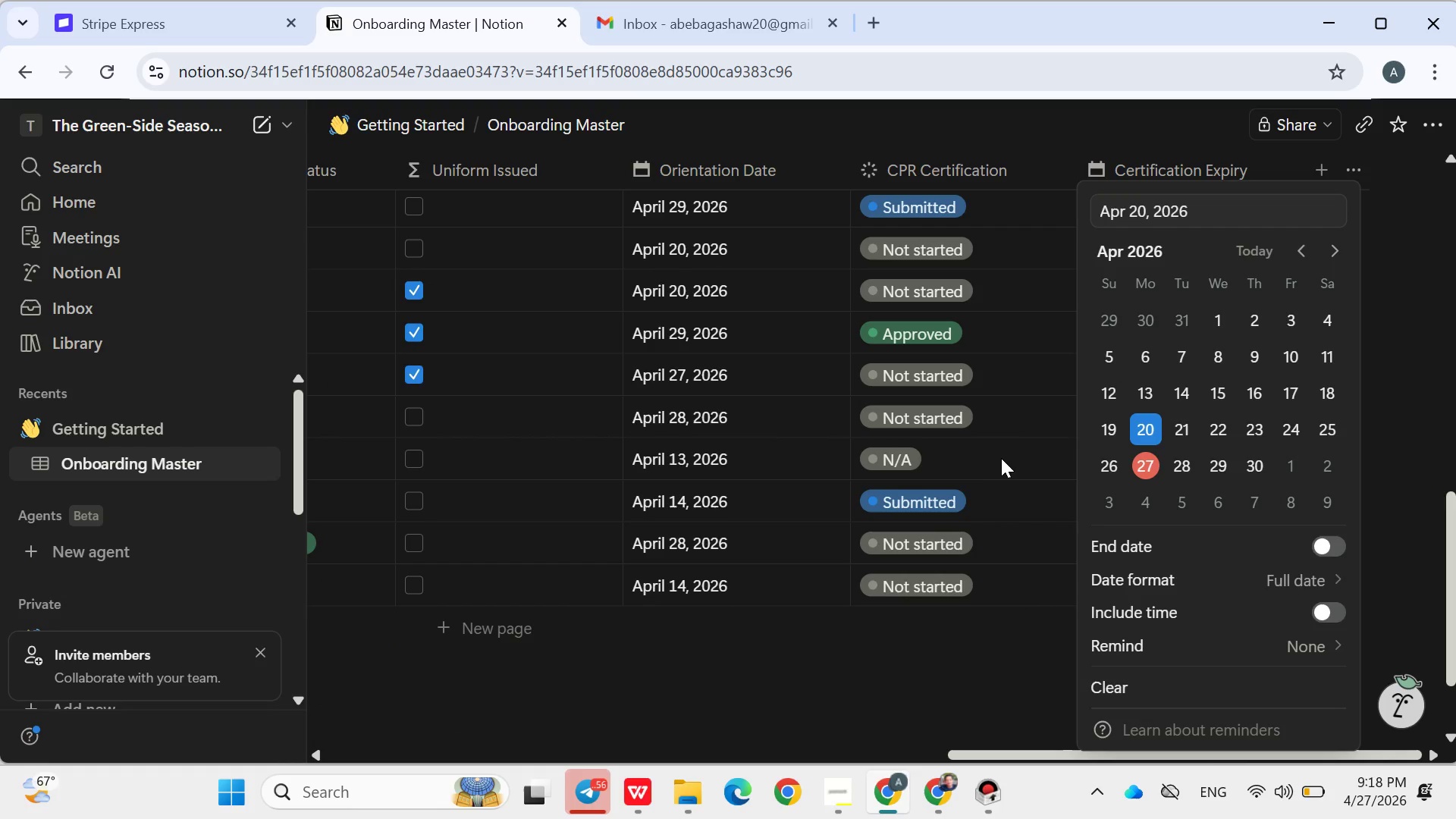 
double_click([998, 455])
 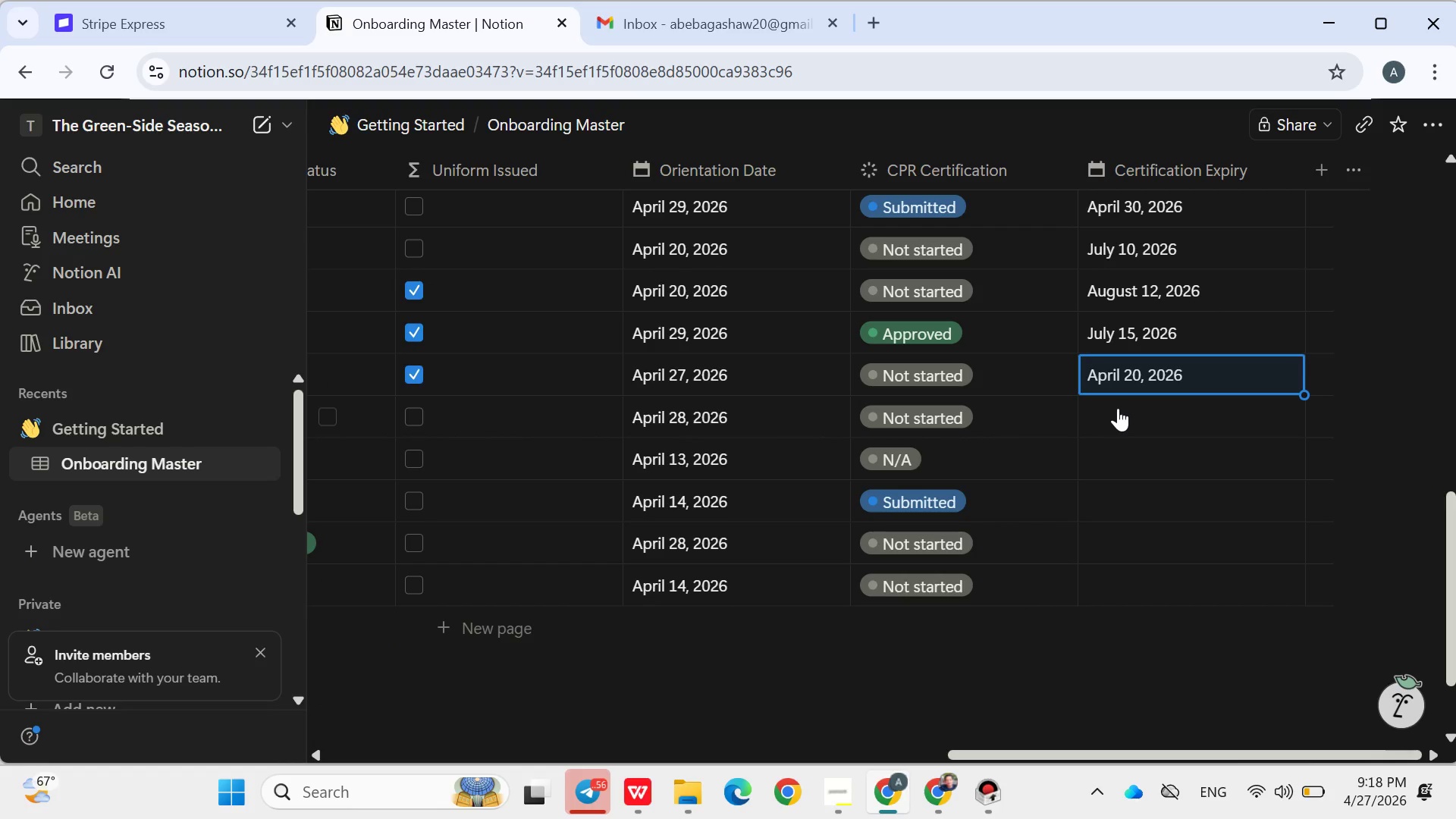 
left_click([1118, 408])
 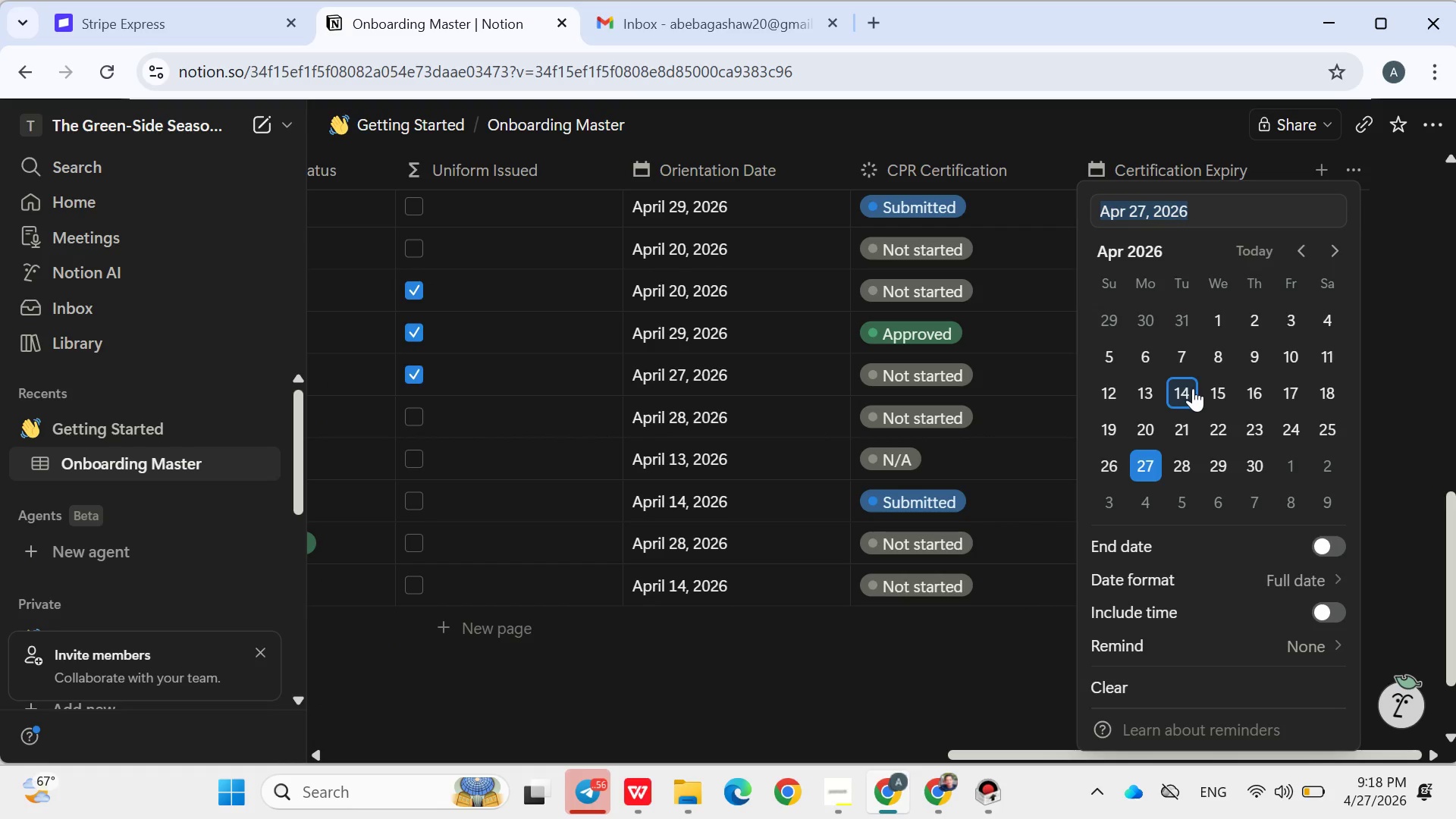 
left_click([1193, 389])
 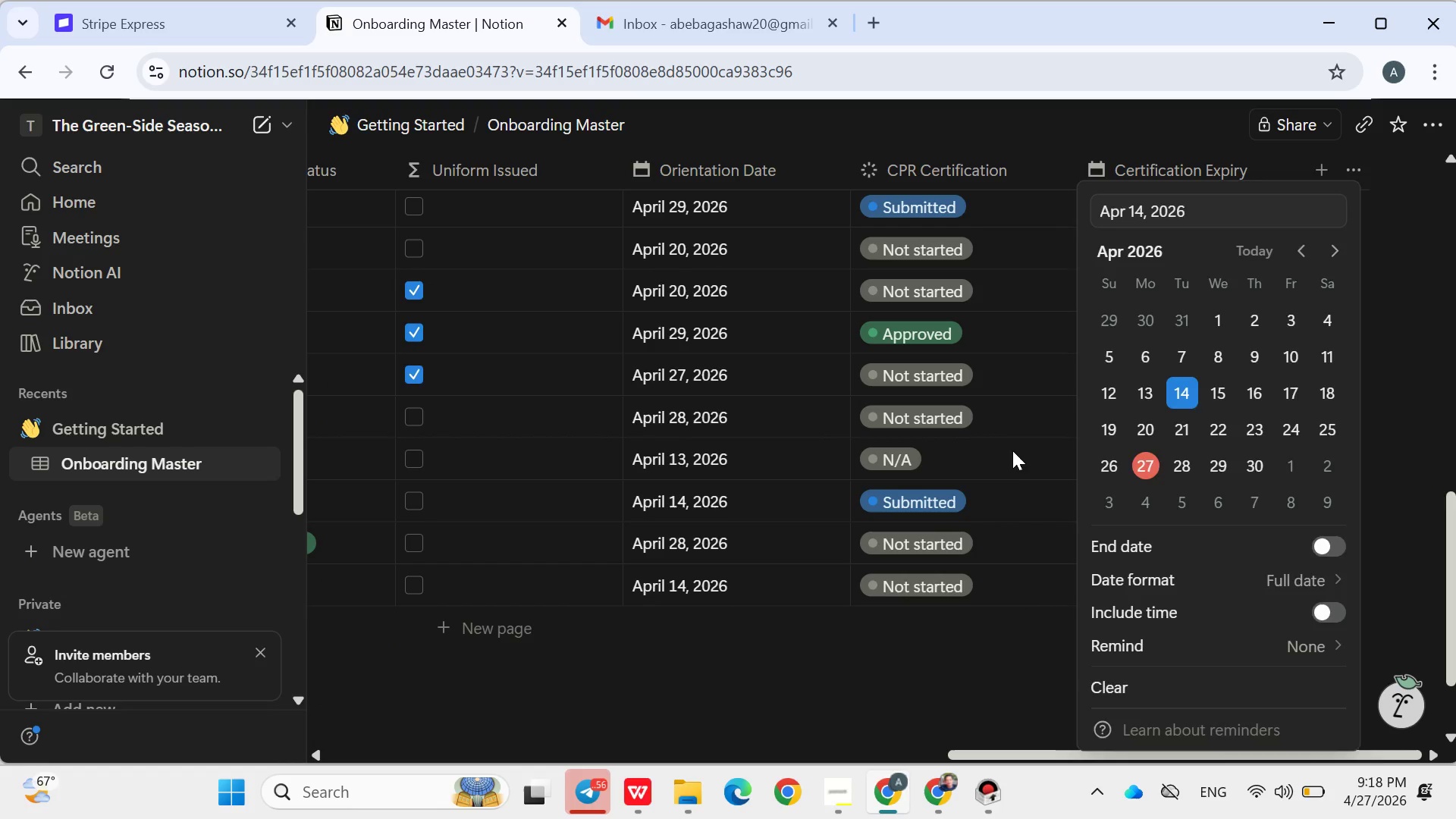 
left_click([1012, 450])
 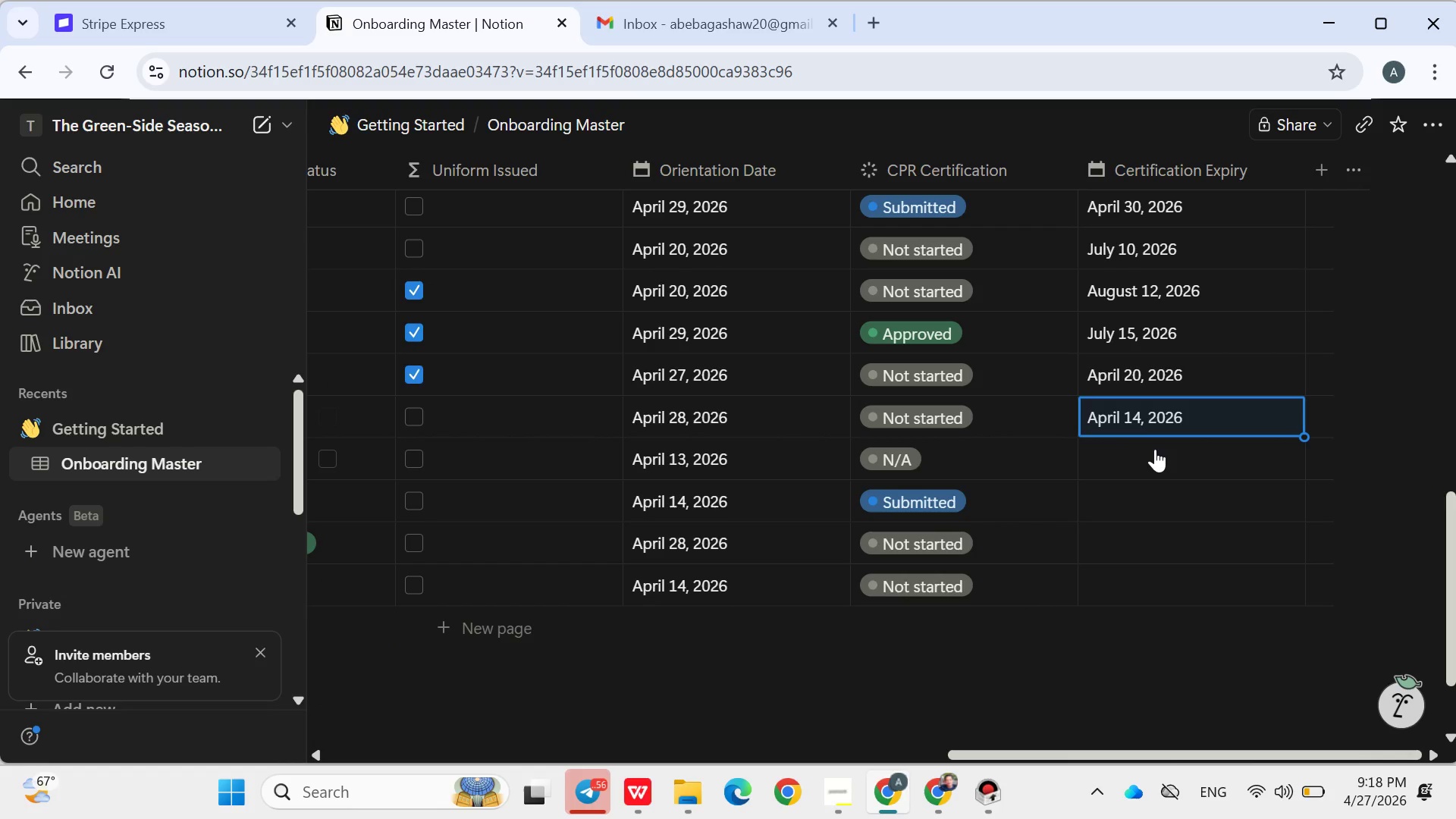 
left_click([1155, 449])
 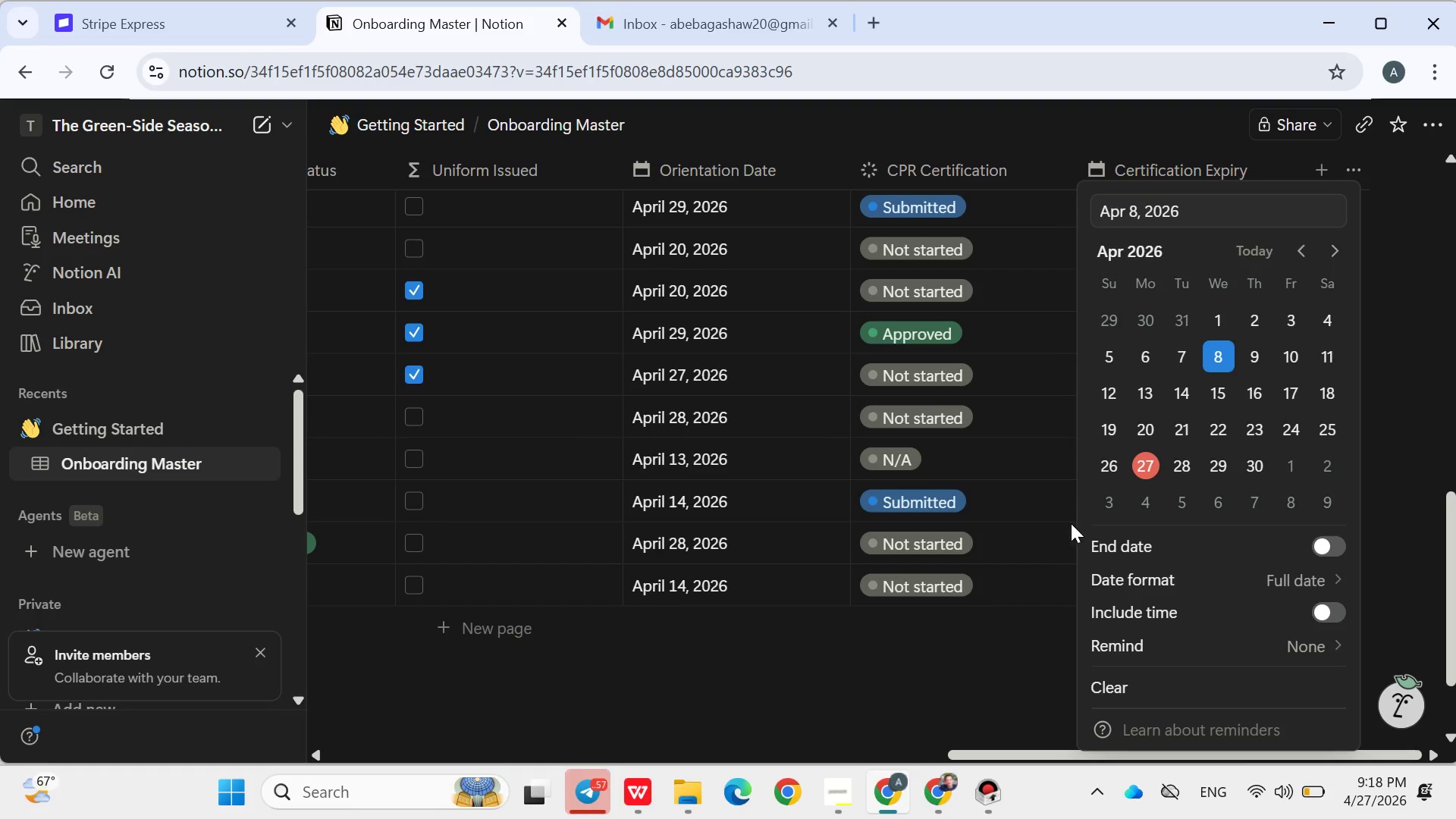 
left_click([1045, 517])
 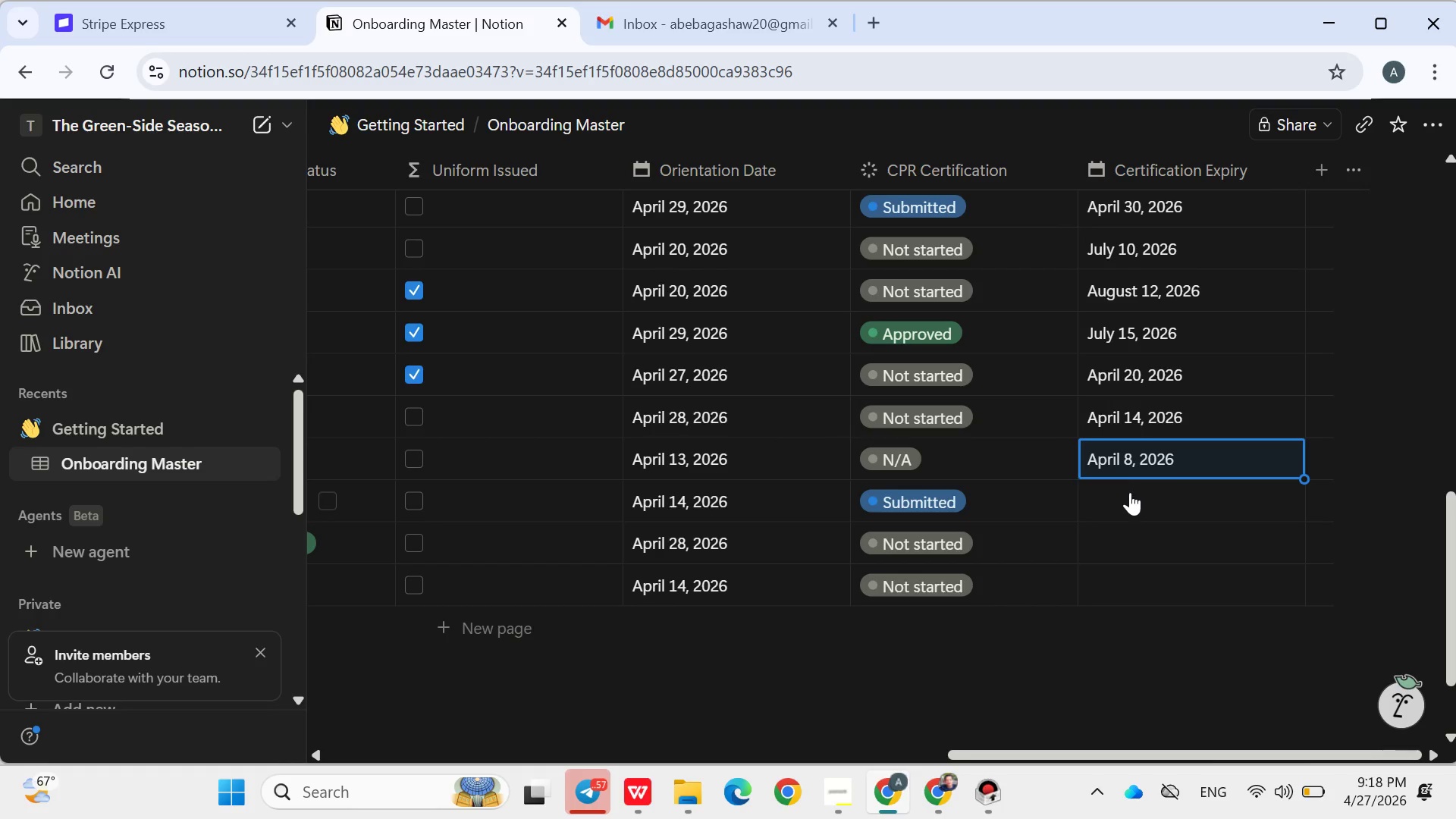 
left_click([1128, 499])
 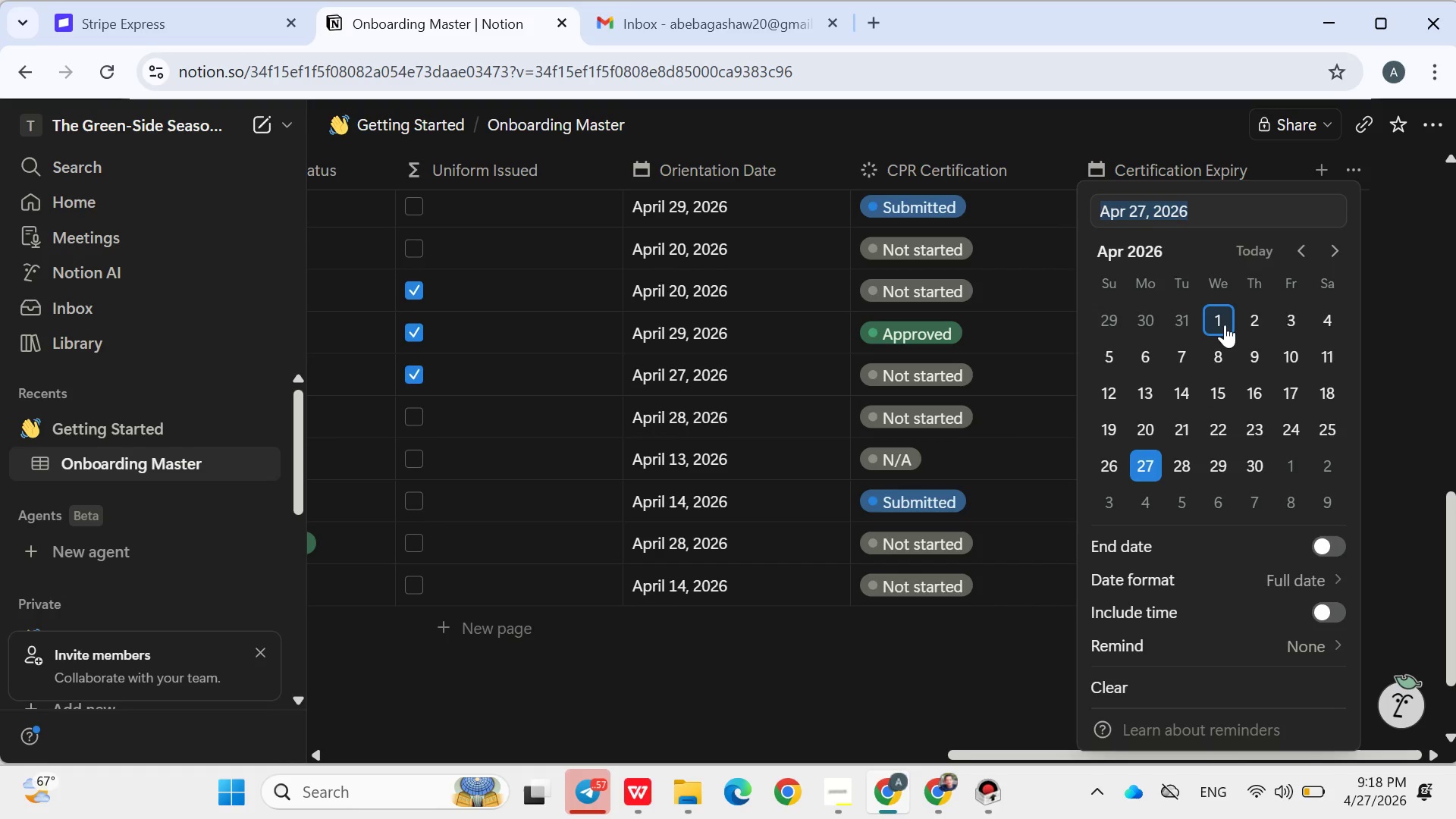 
left_click([1223, 322])
 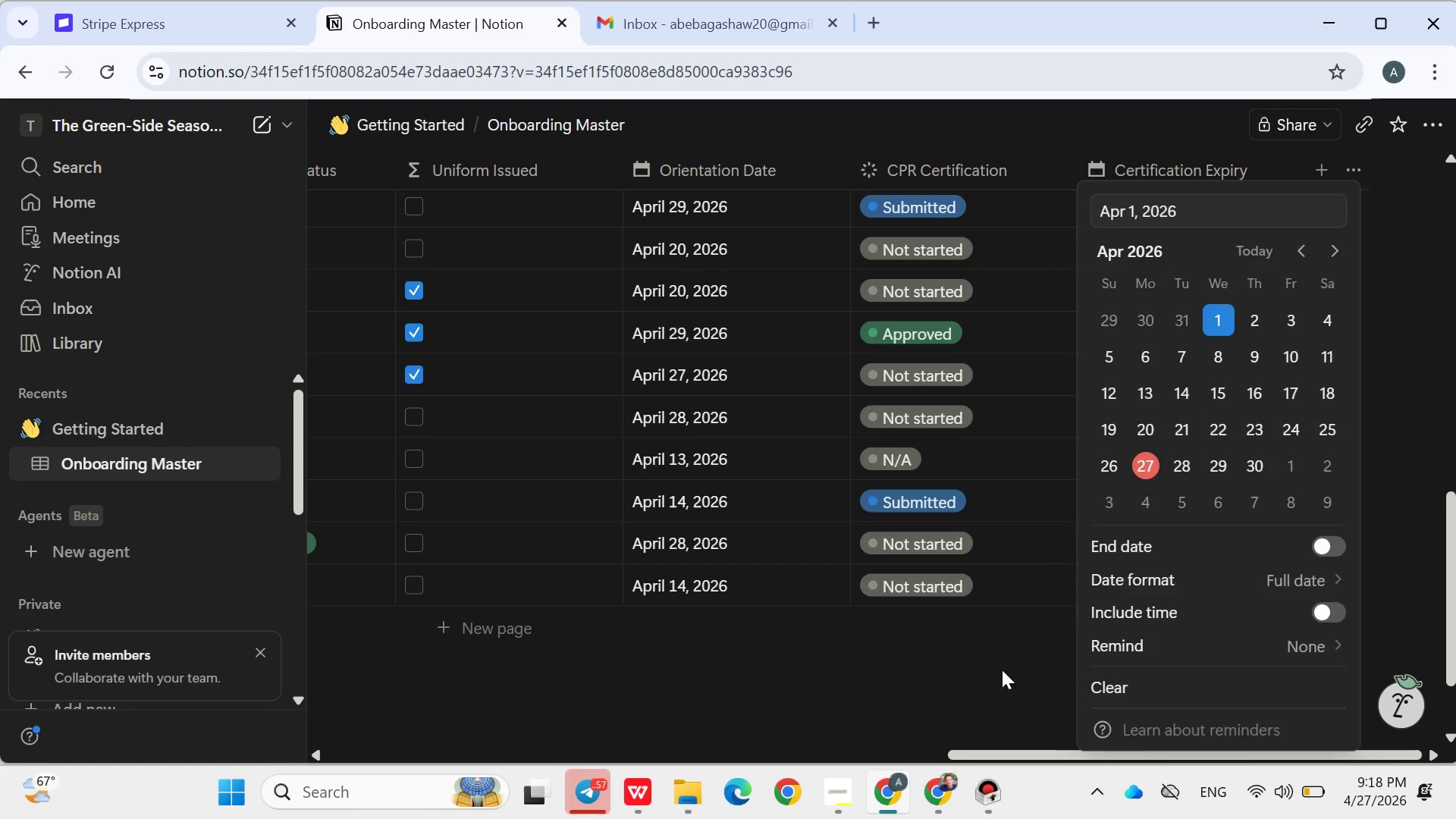 
left_click([1002, 670])
 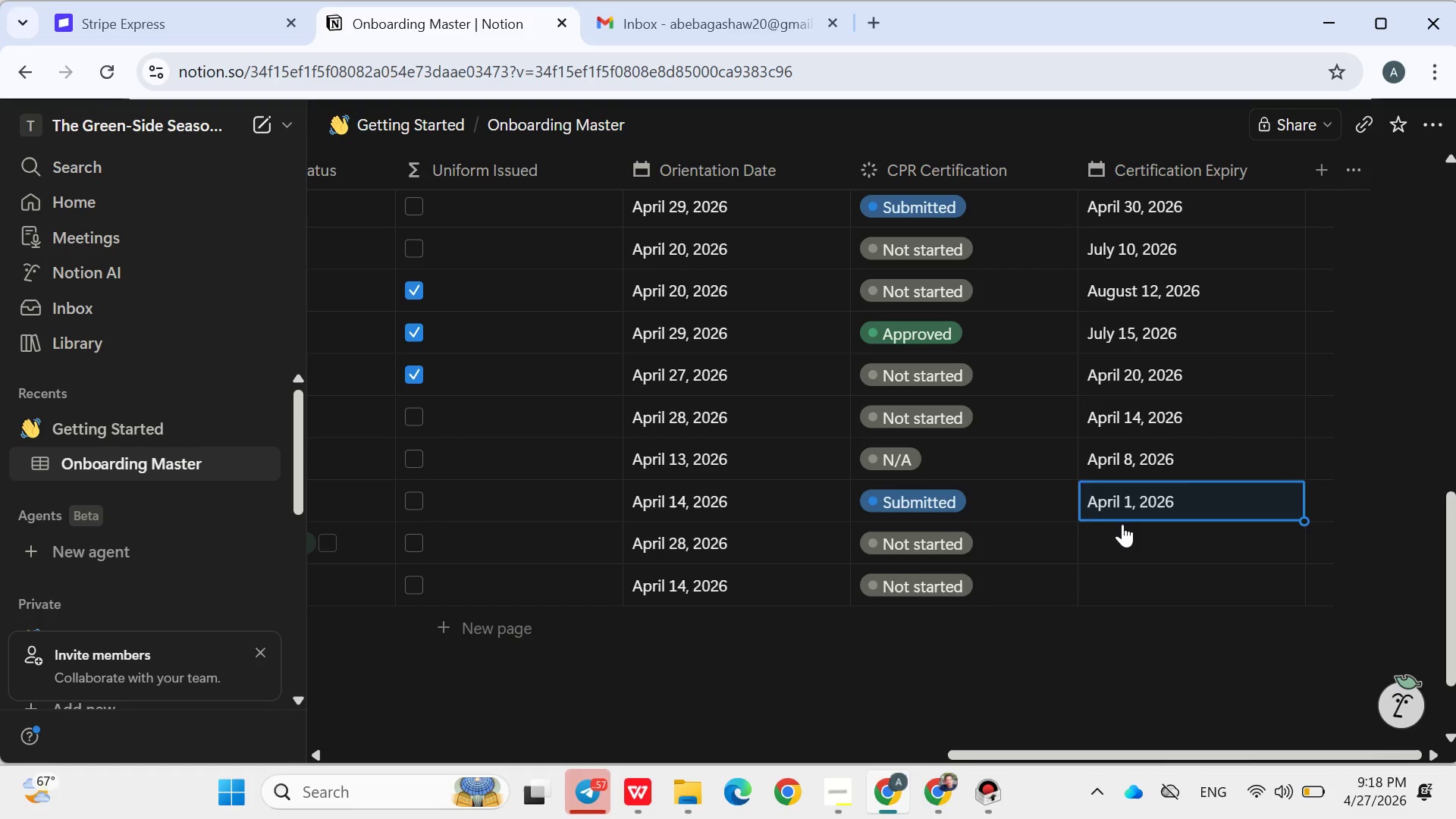 
left_click([1122, 524])
 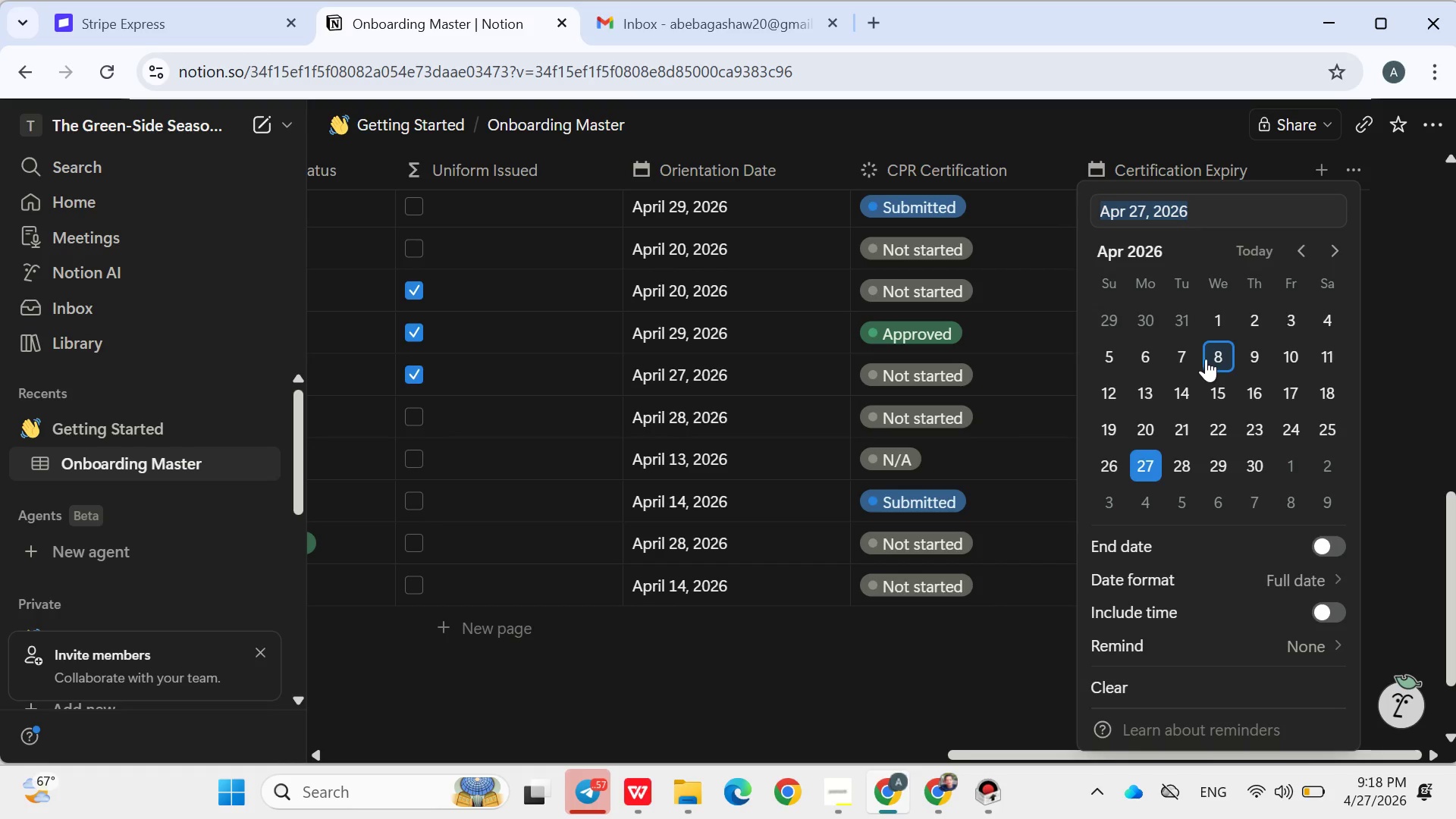 
left_click([1207, 359])
 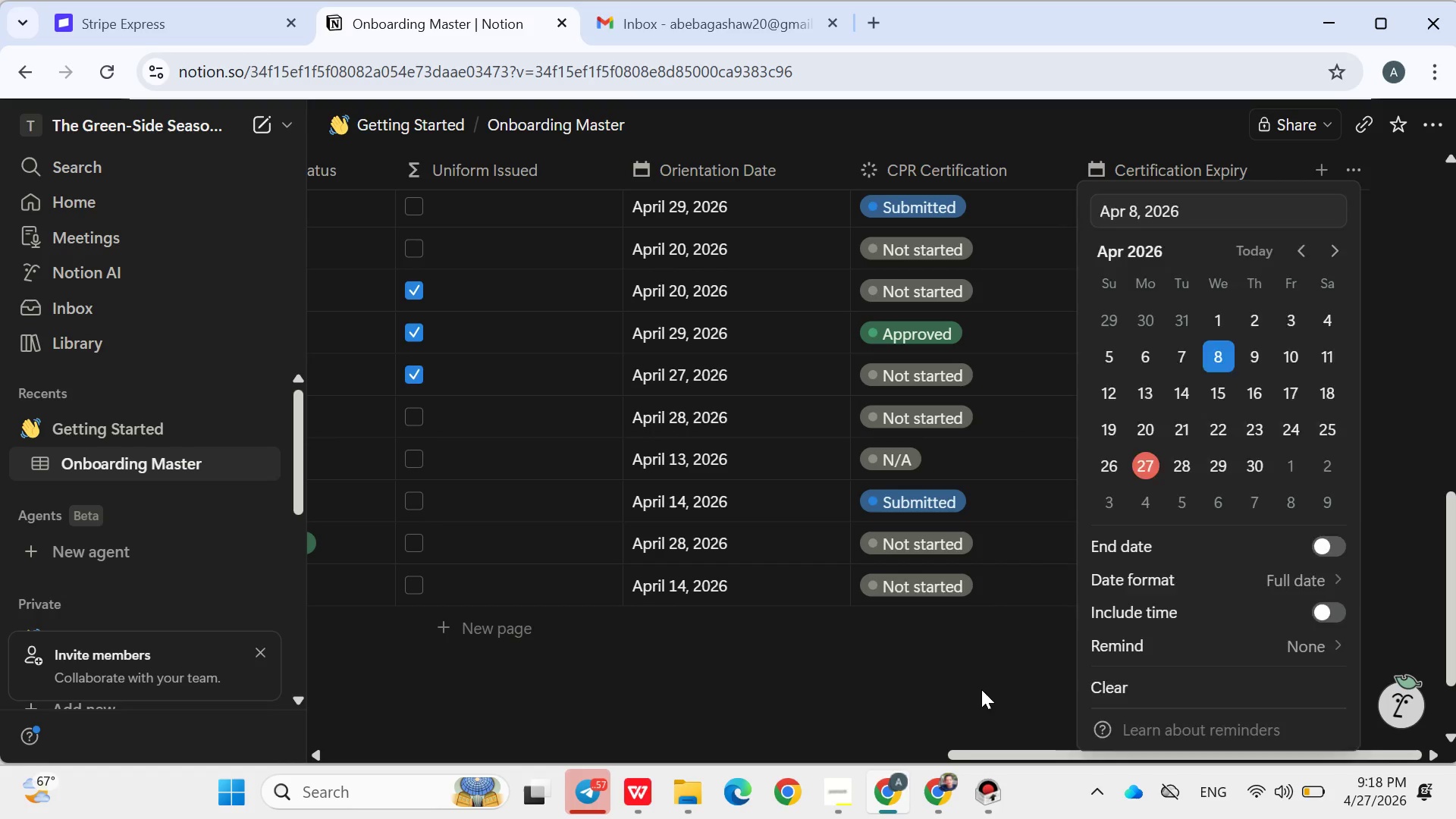 
left_click([981, 689])
 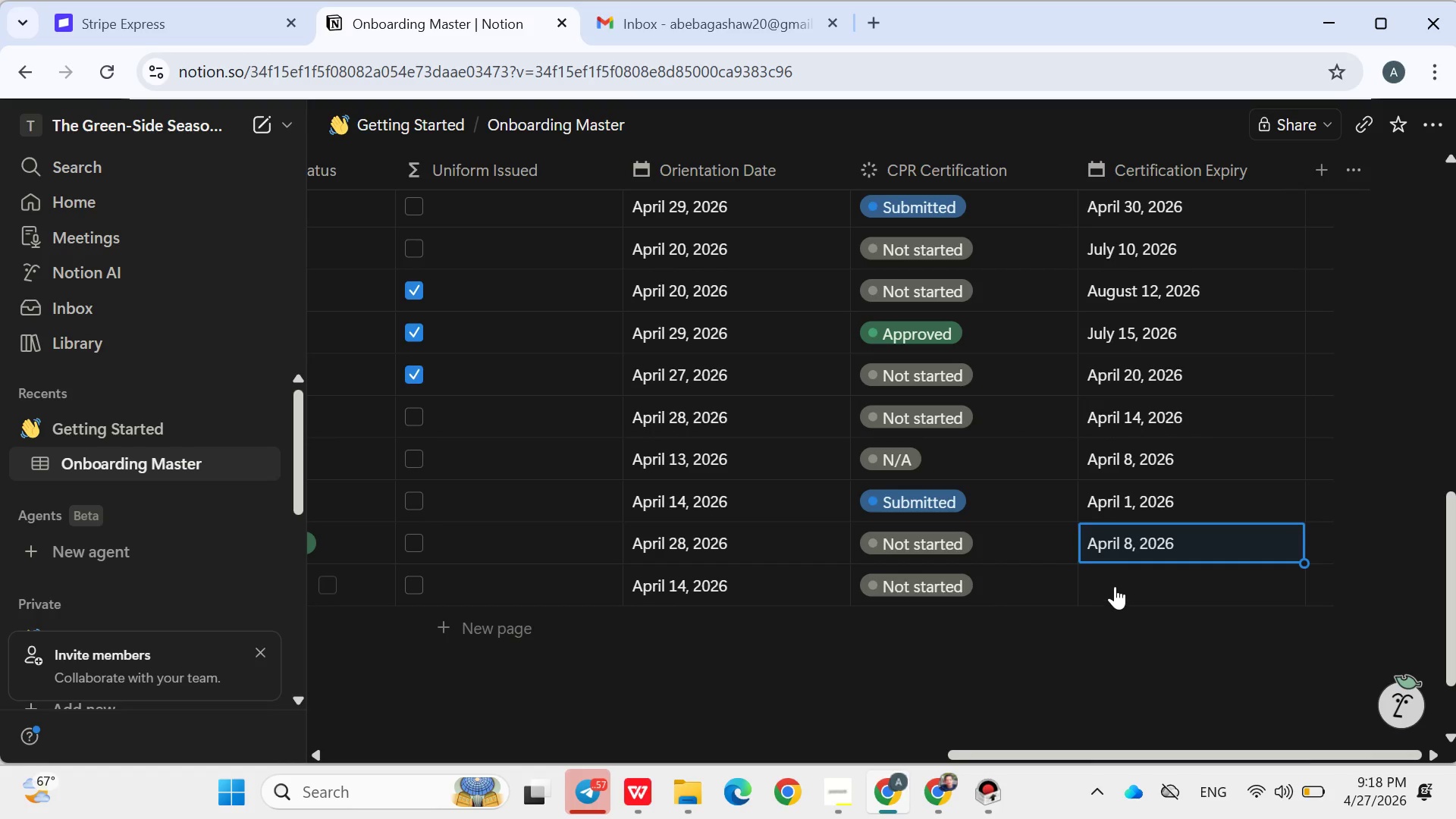 
left_click([1115, 586])
 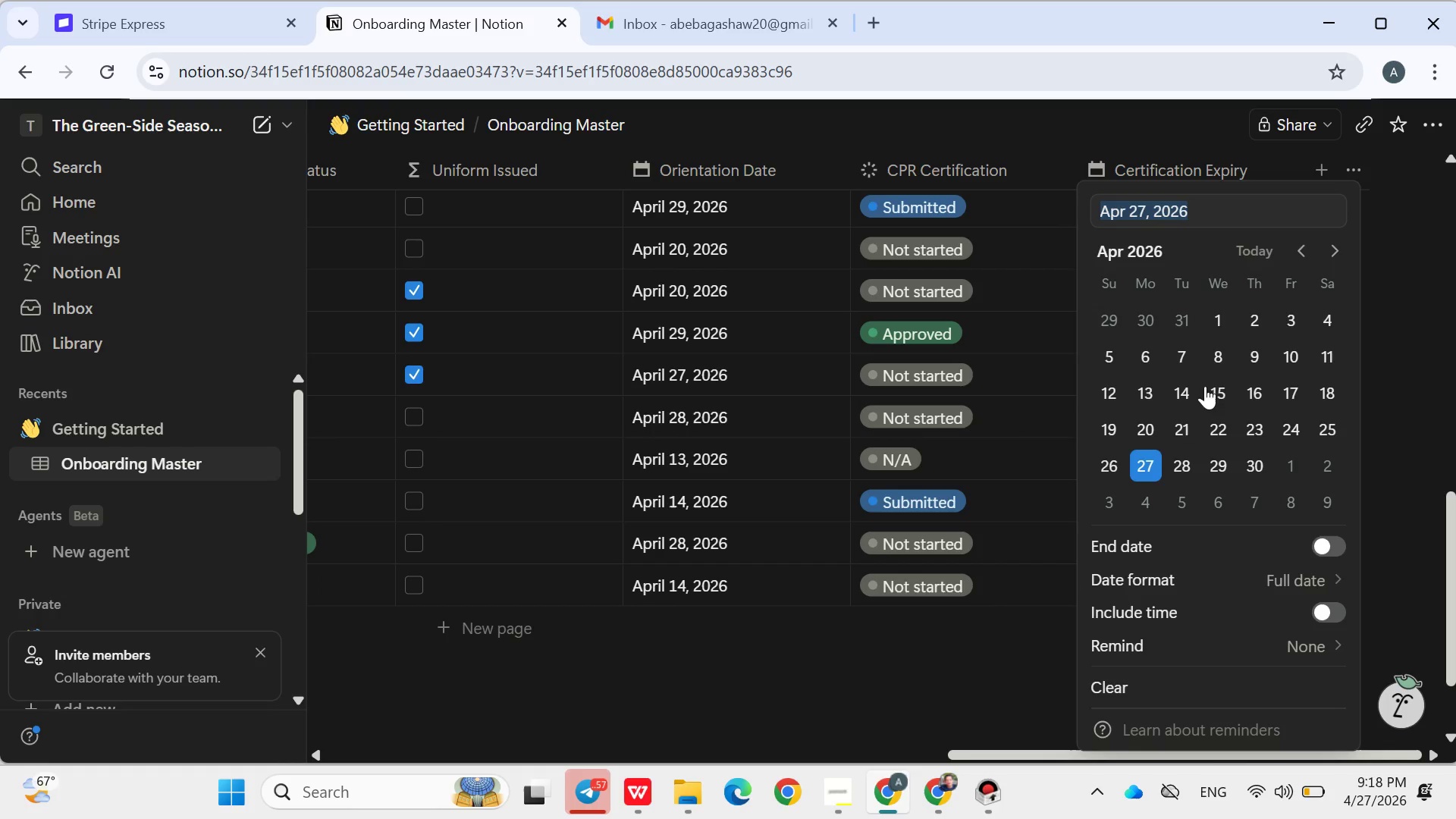 
left_click([1215, 386])
 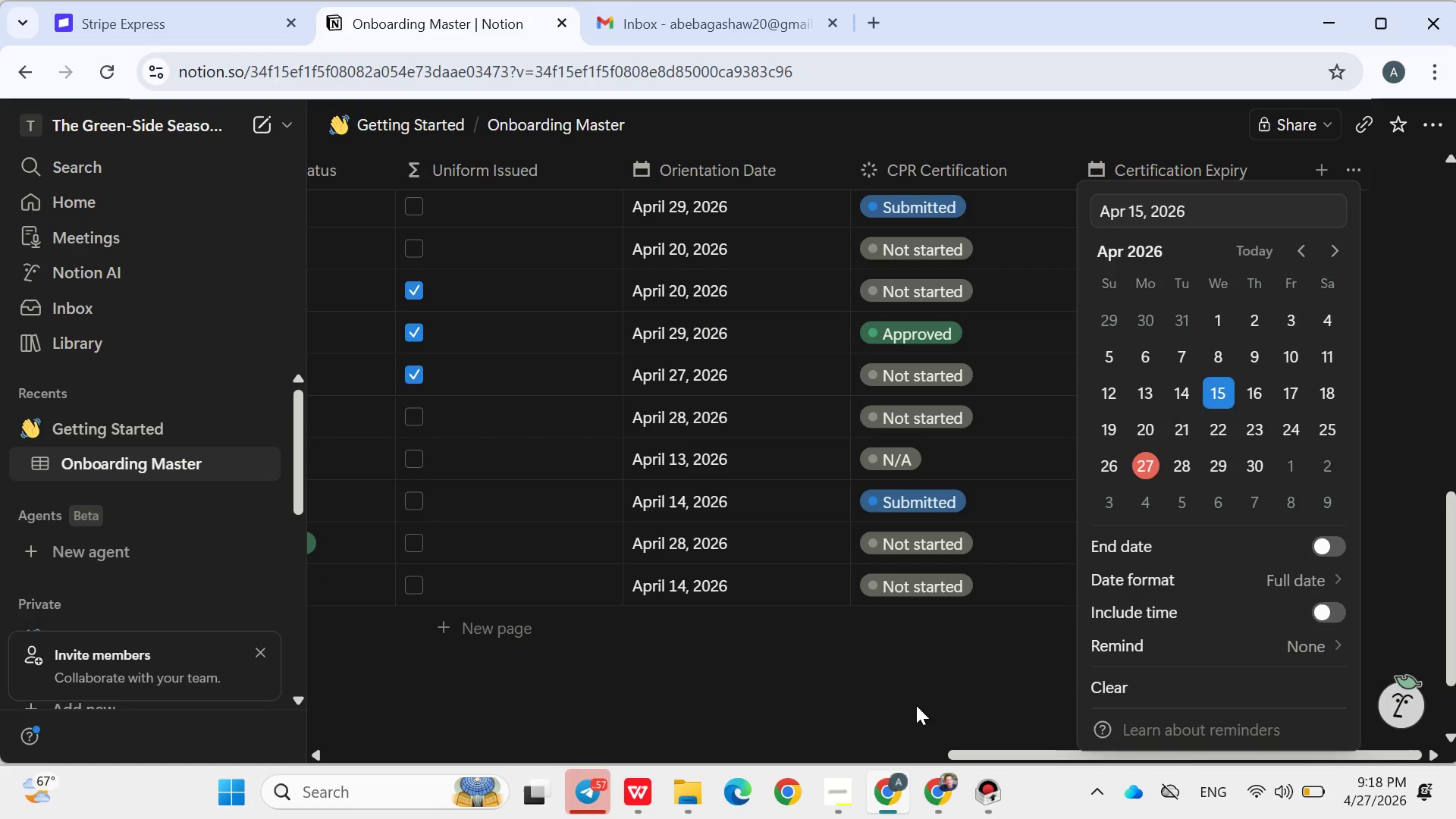 
left_click([916, 705])
 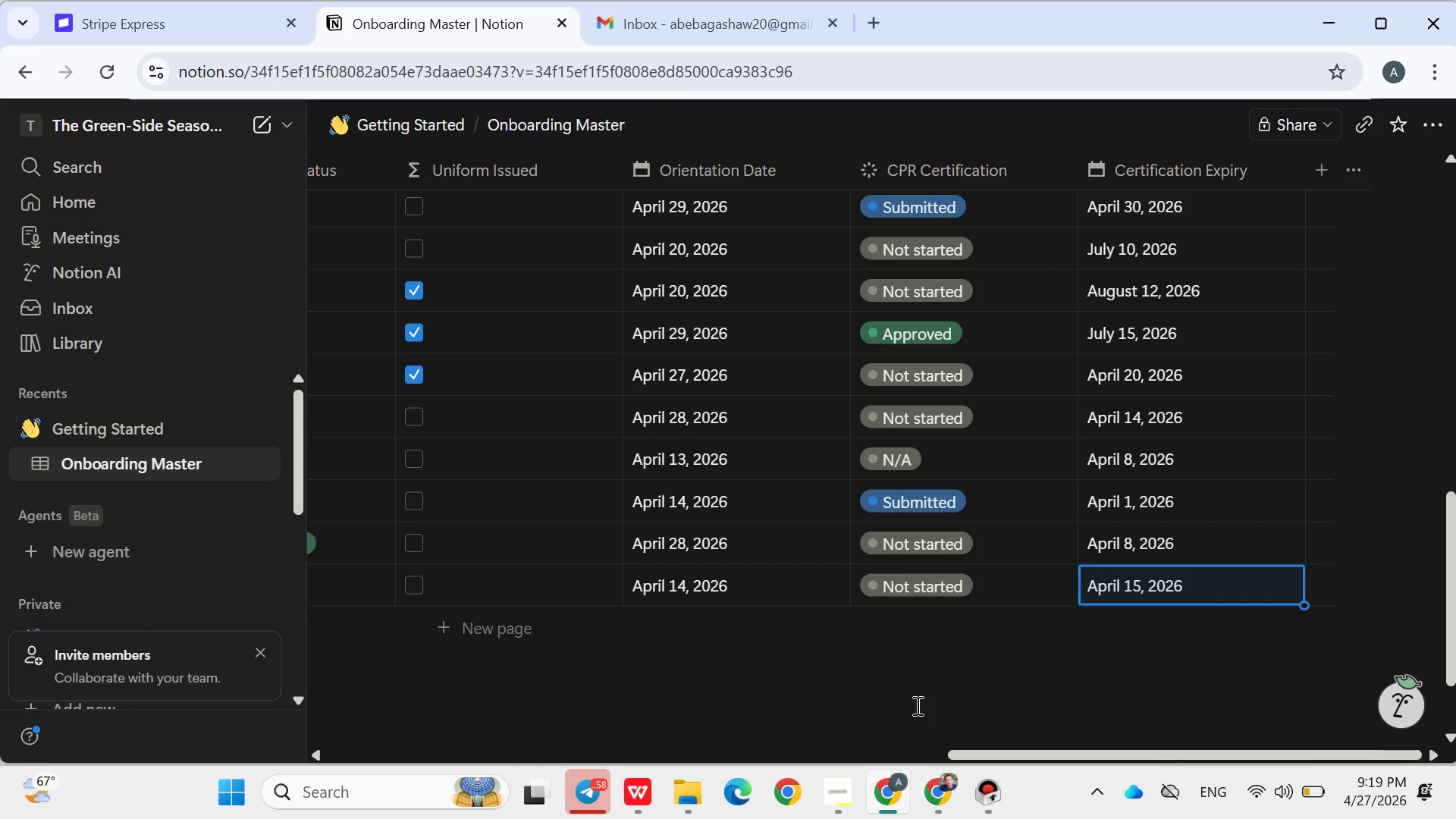 
wait(62.61)
 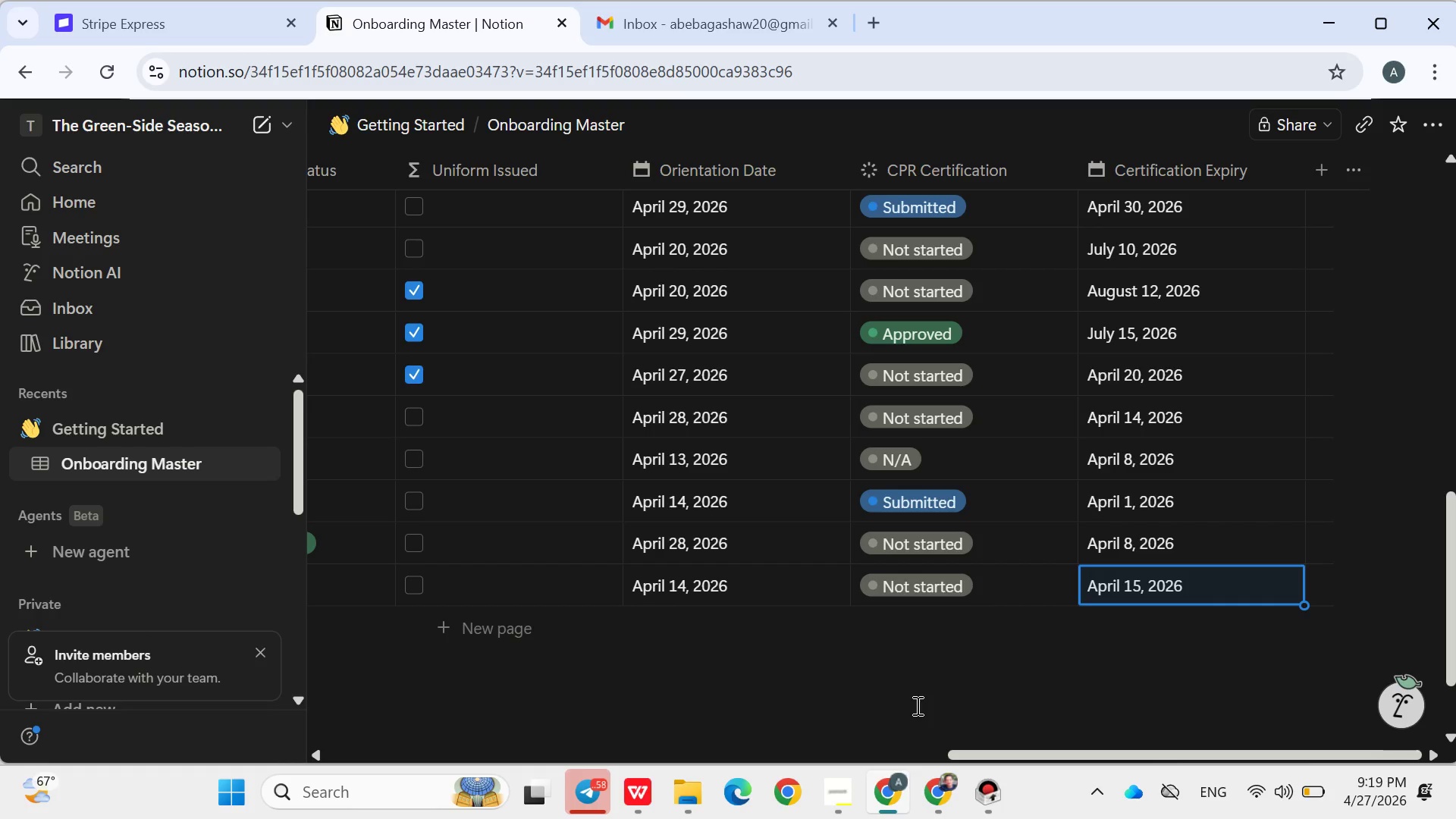 
mouse_move([940, 318])
 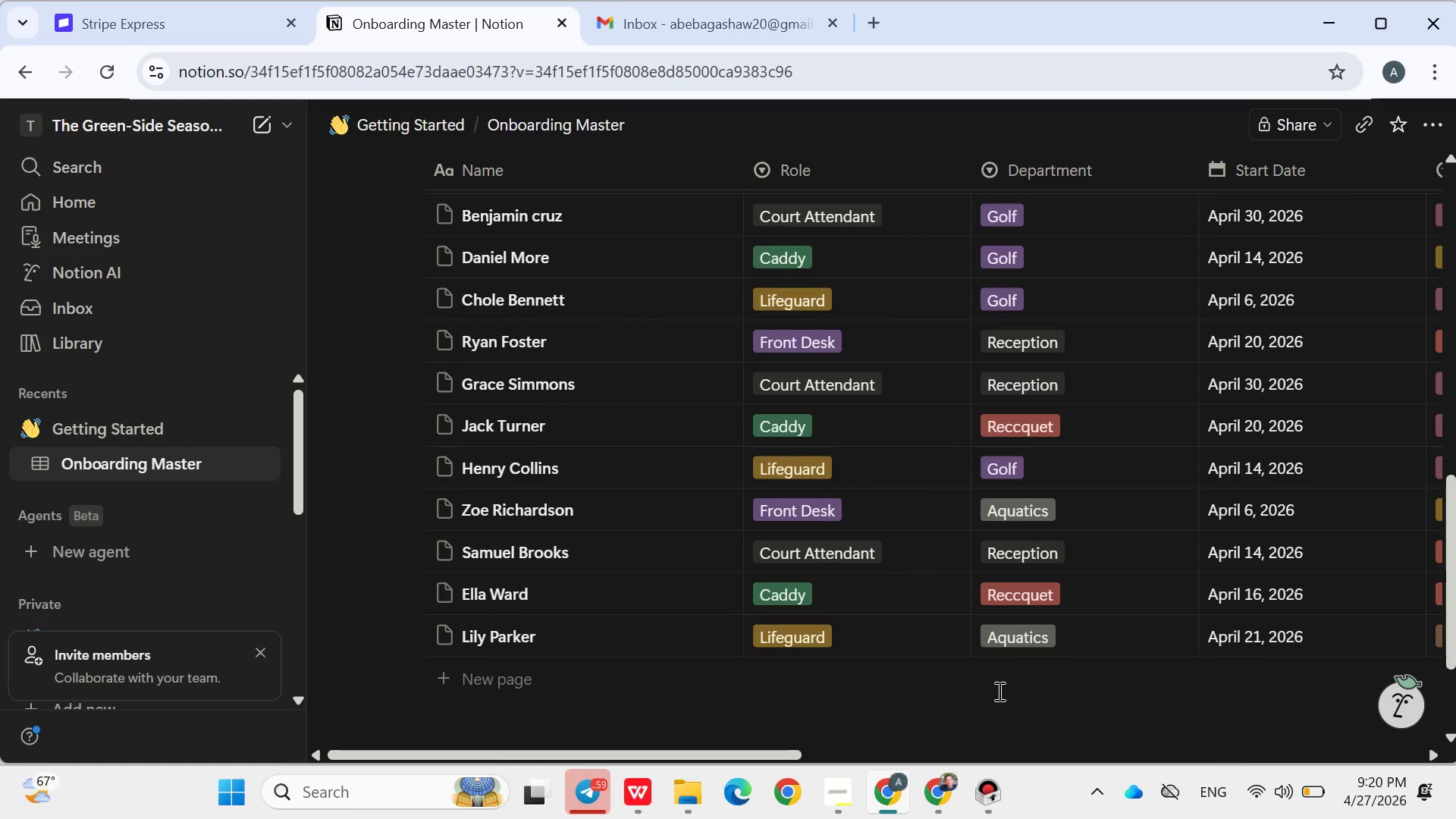 
wait(23.49)
 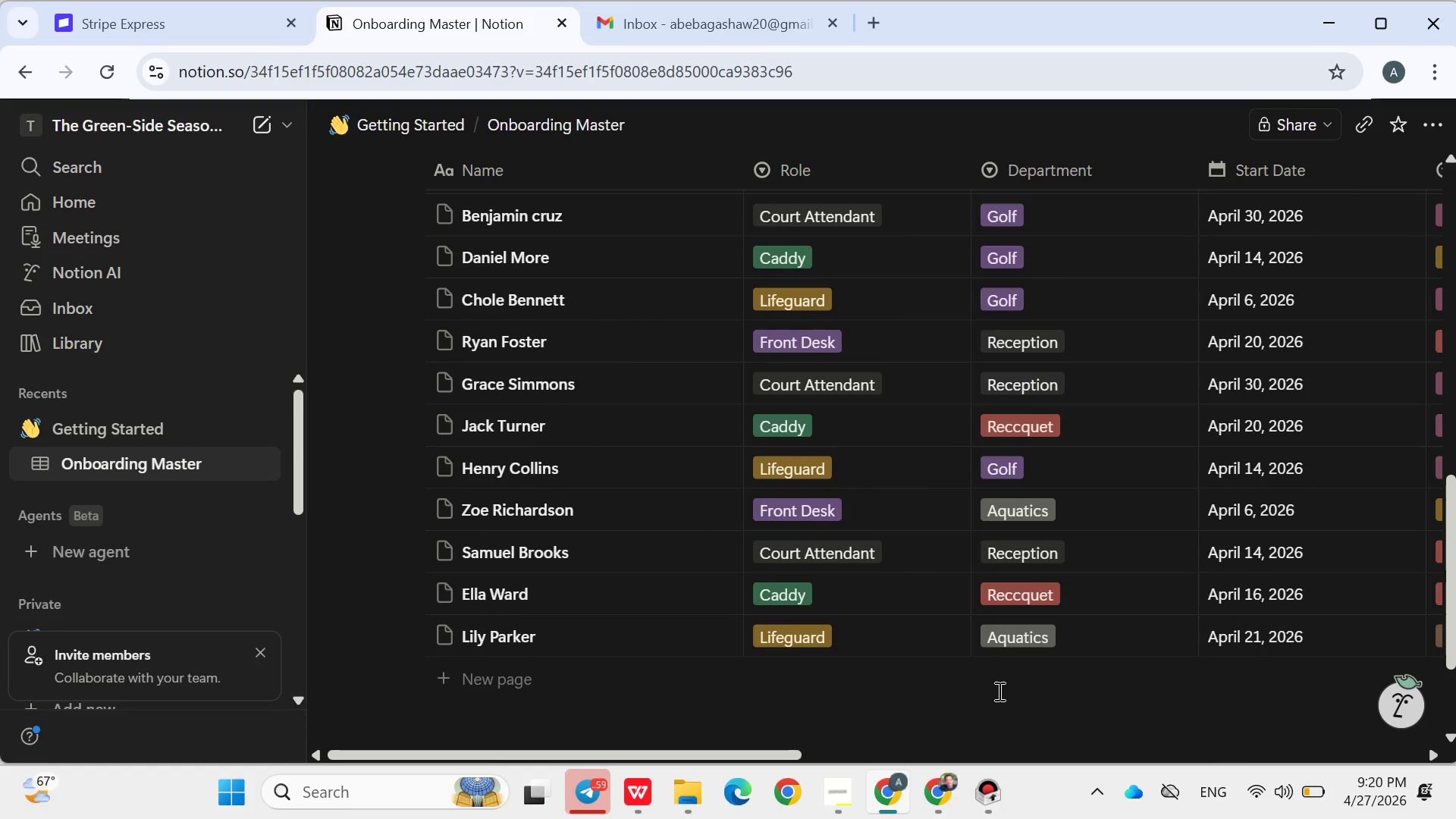 
left_click([730, 32])
 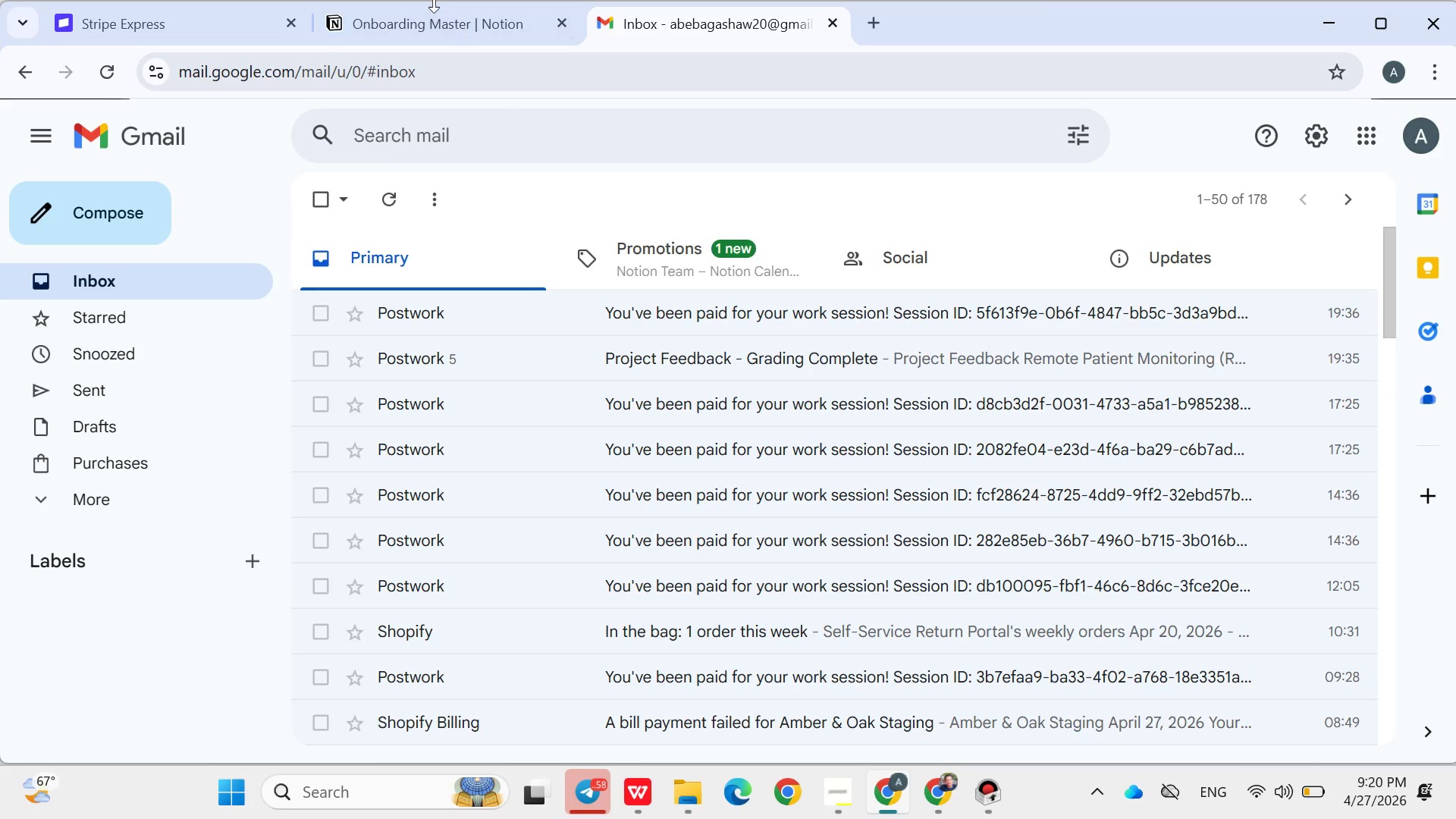 
left_click([406, 31])
 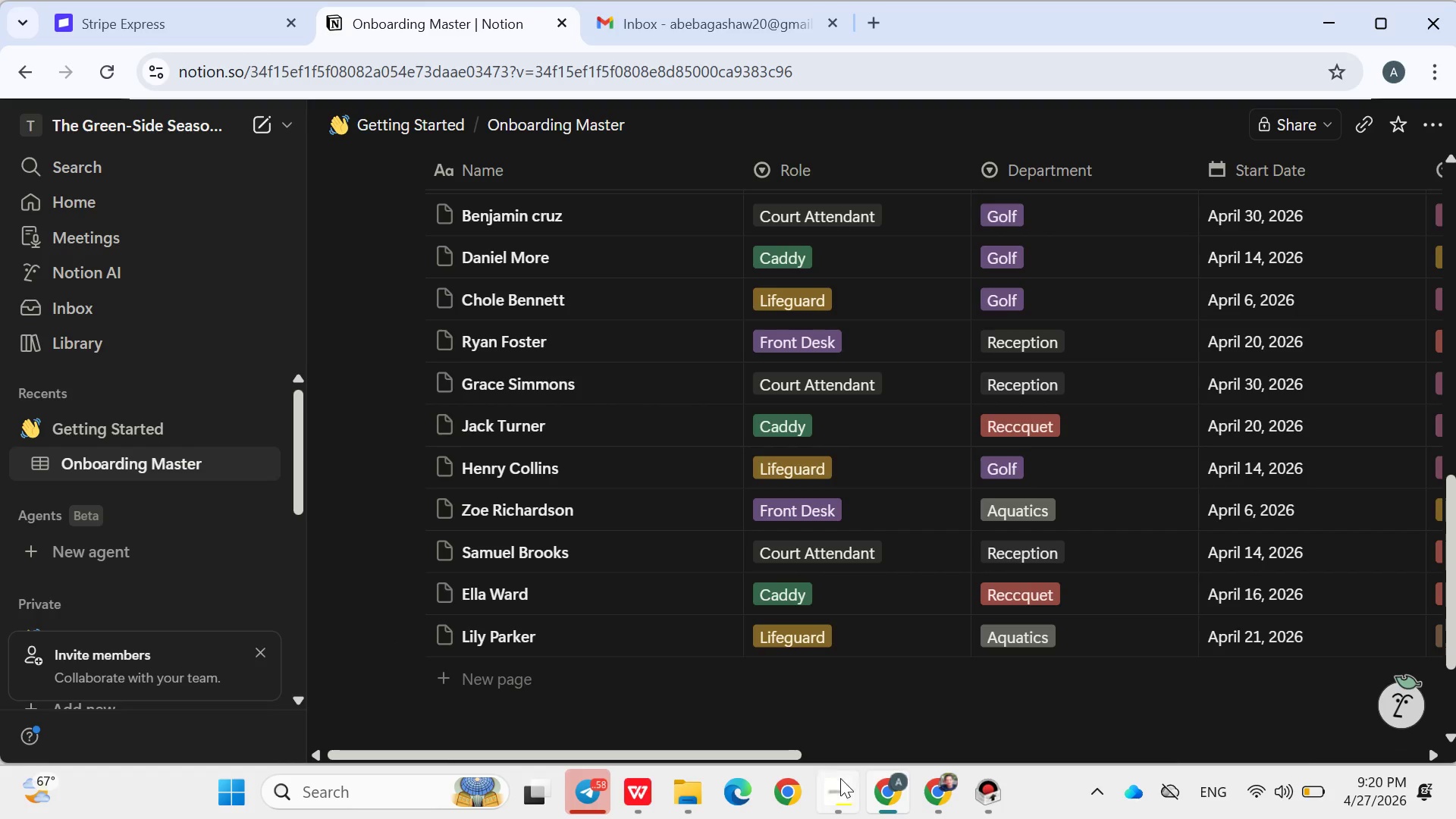 
left_click([835, 788])